 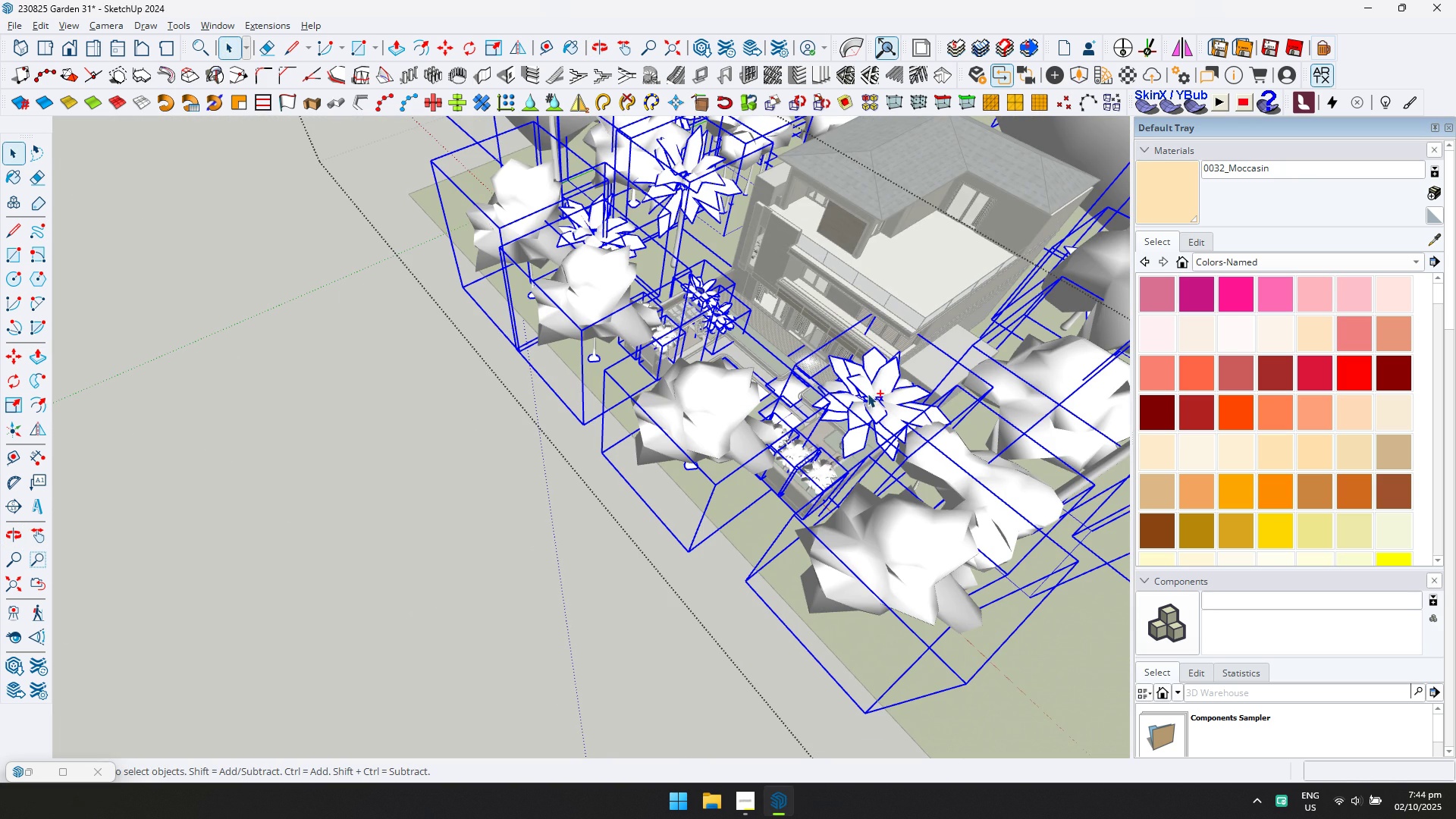 
key(Control+A)
 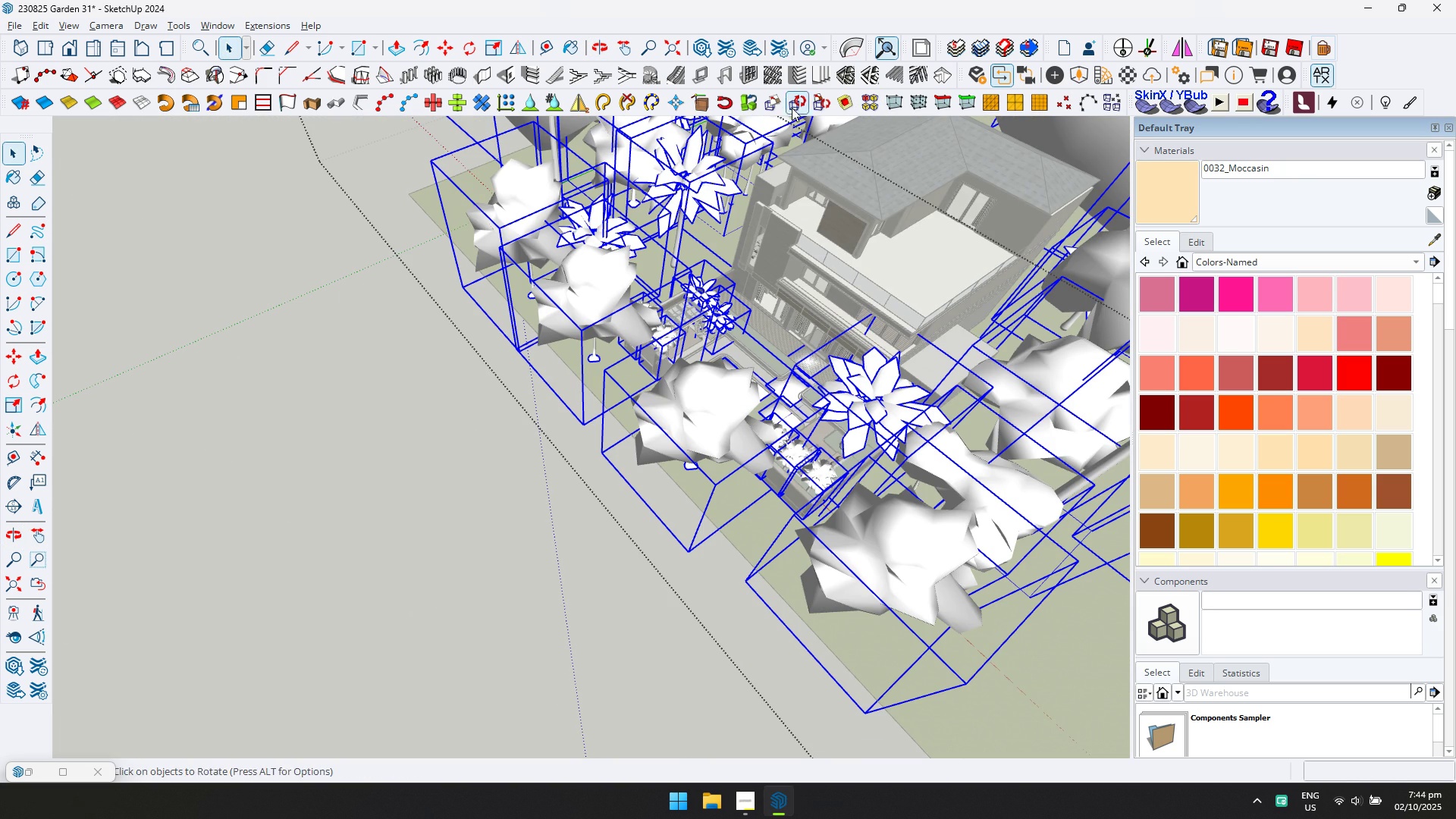 
left_click([770, 104])
 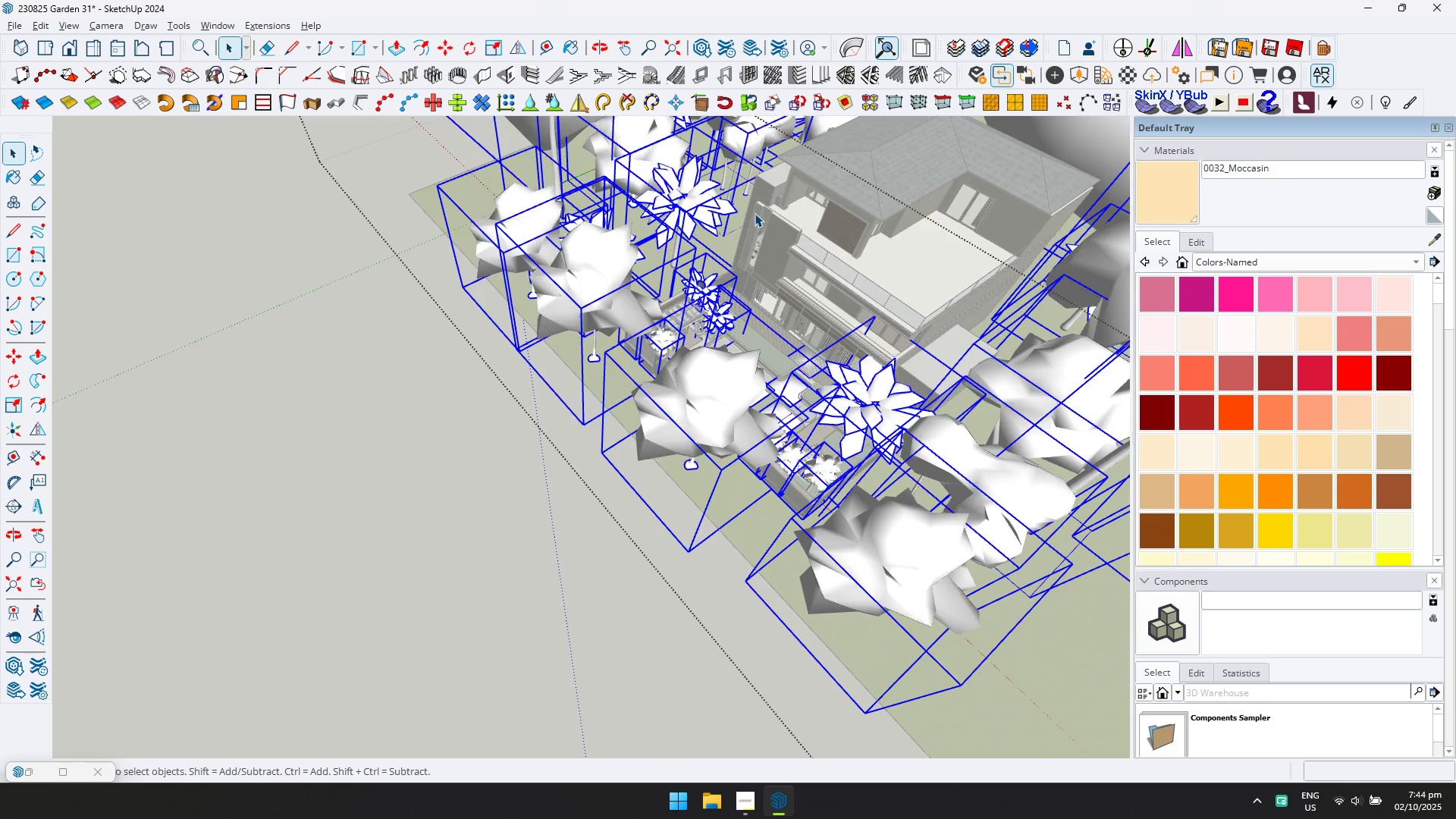 
key(Escape)
 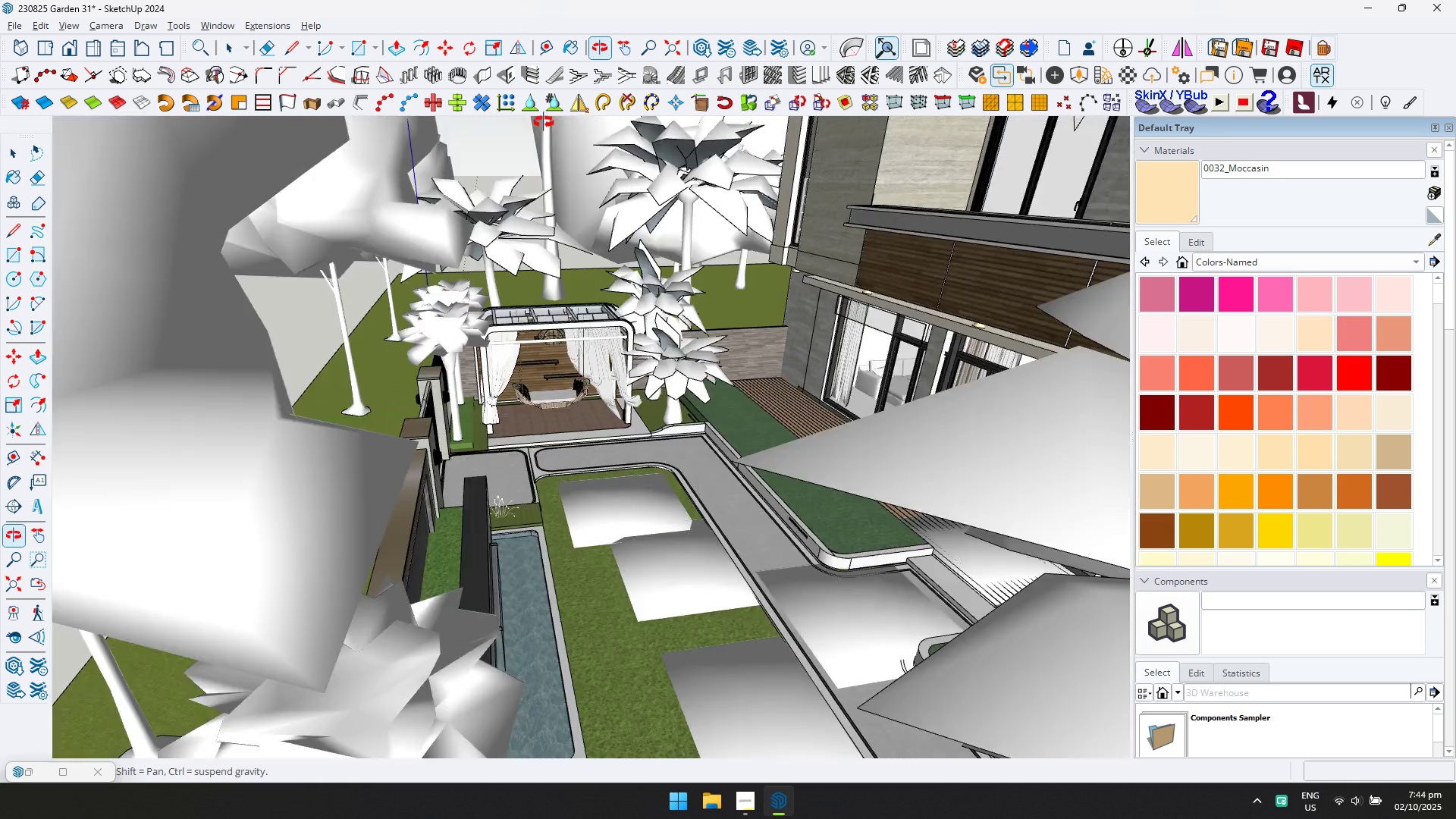 
scroll: coordinate [746, 369], scroll_direction: up, amount: 11.0
 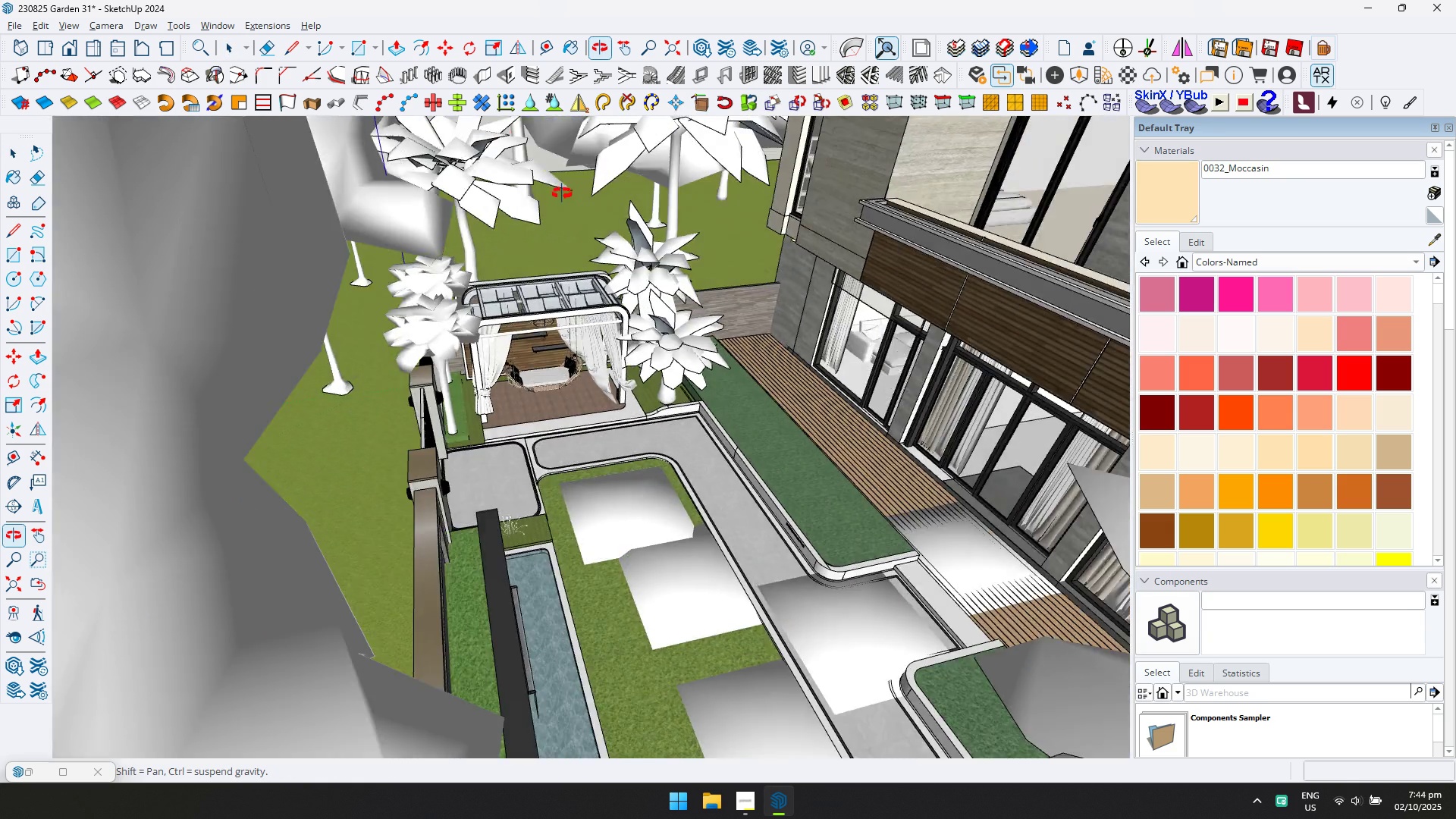 
key(Shift+ShiftLeft)
 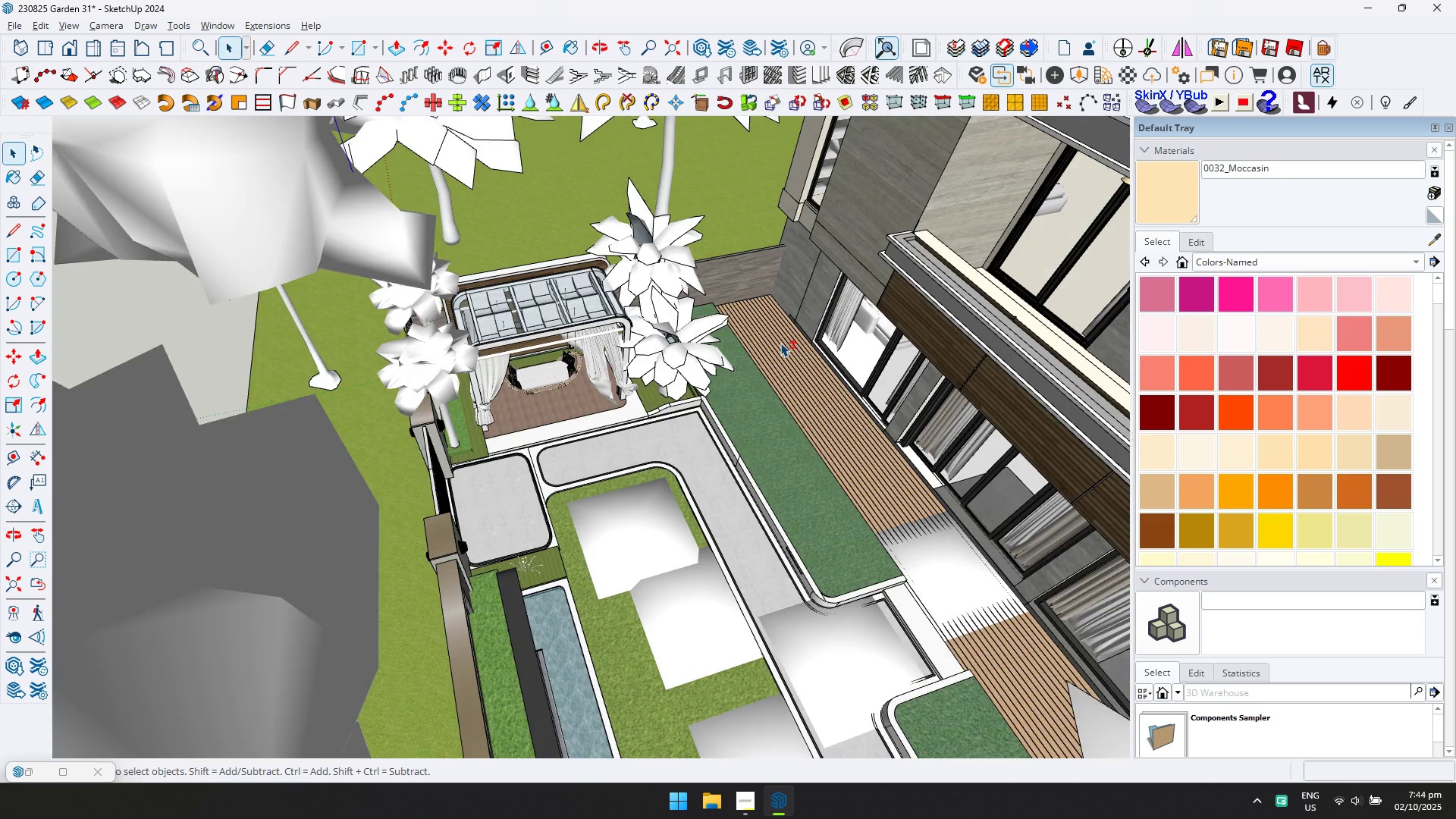 
scroll: coordinate [780, 343], scroll_direction: down, amount: 1.0
 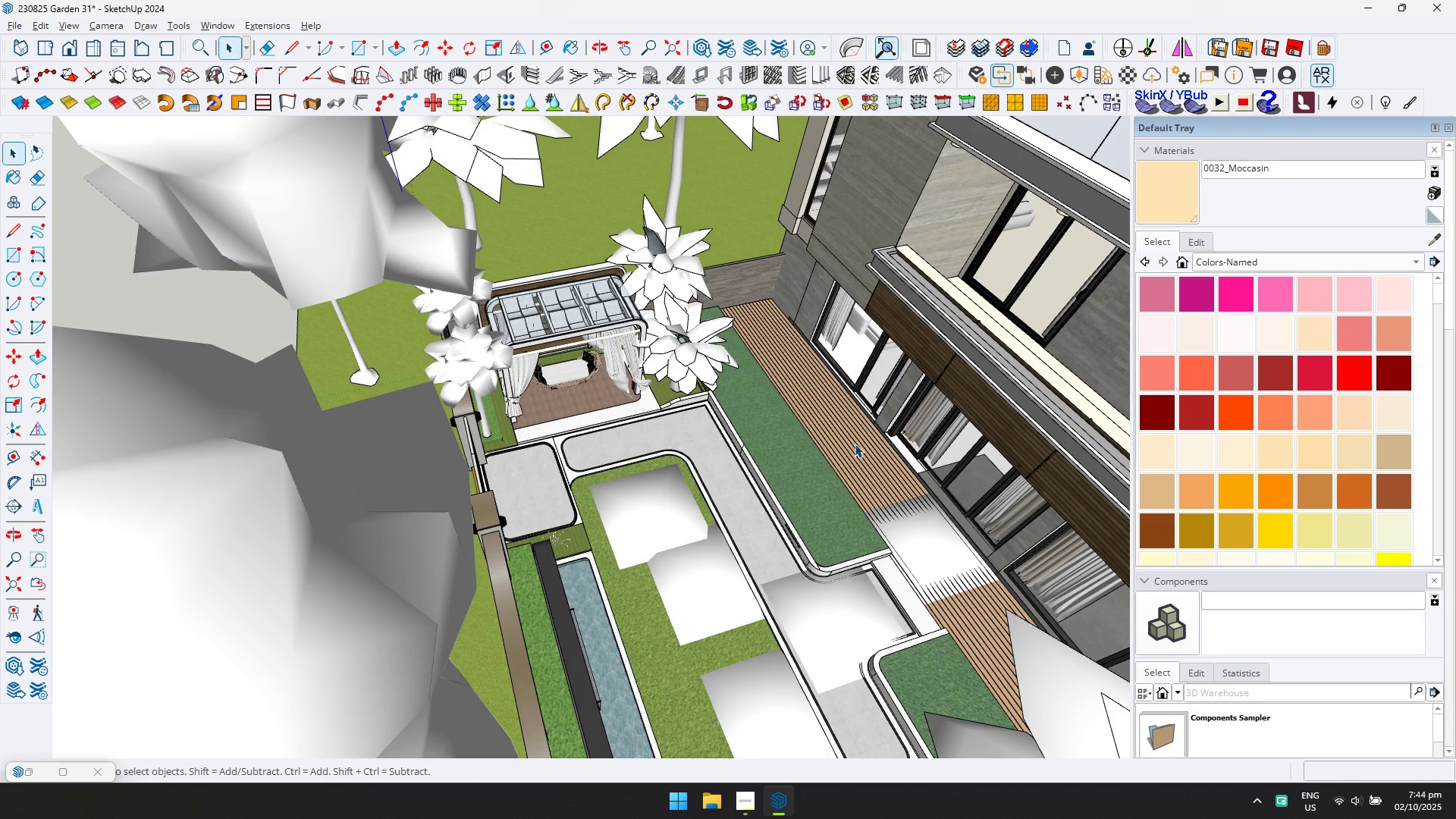 
middle_click([885, 460])
 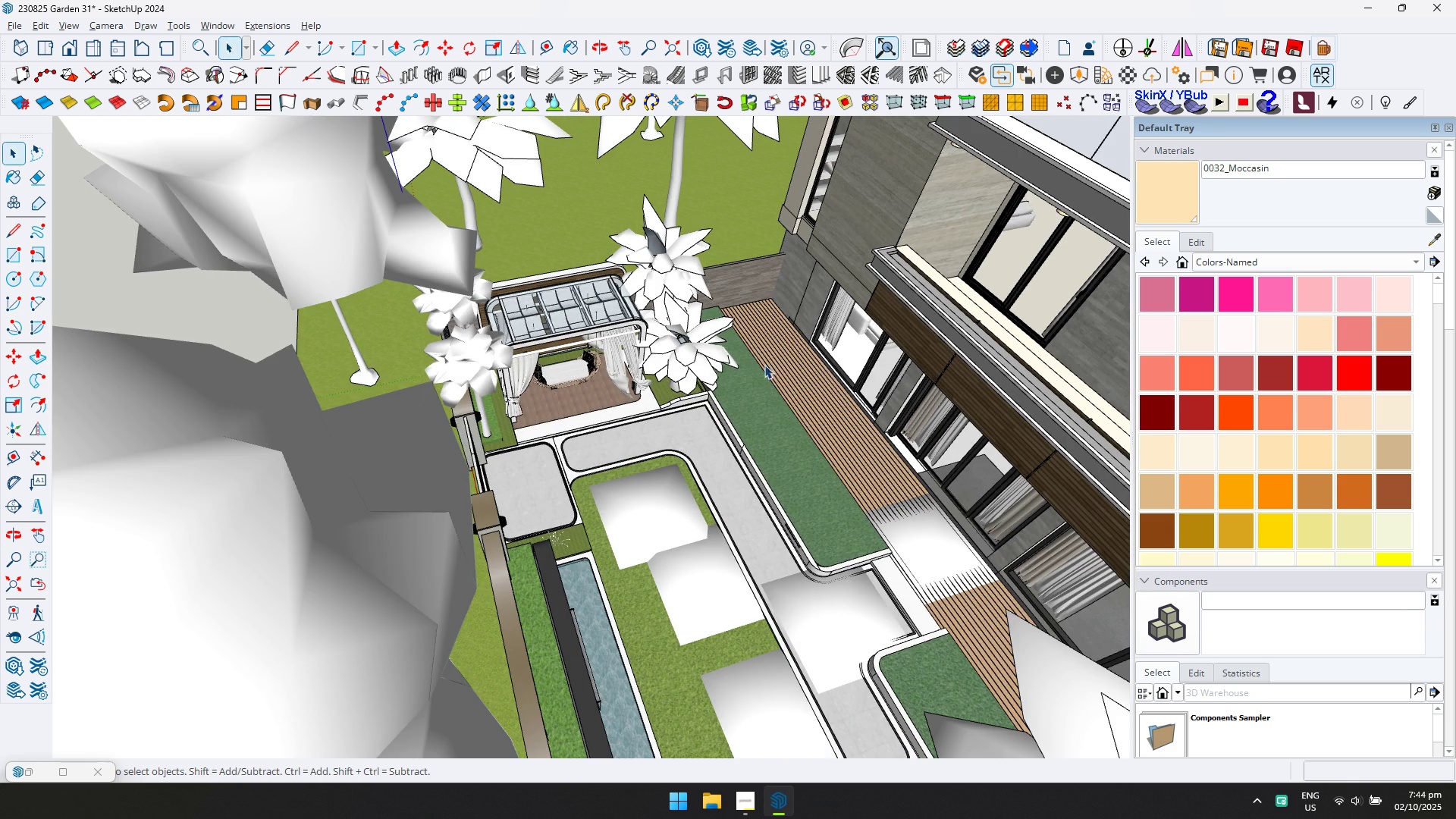 
scroll: coordinate [749, 350], scroll_direction: down, amount: 3.0
 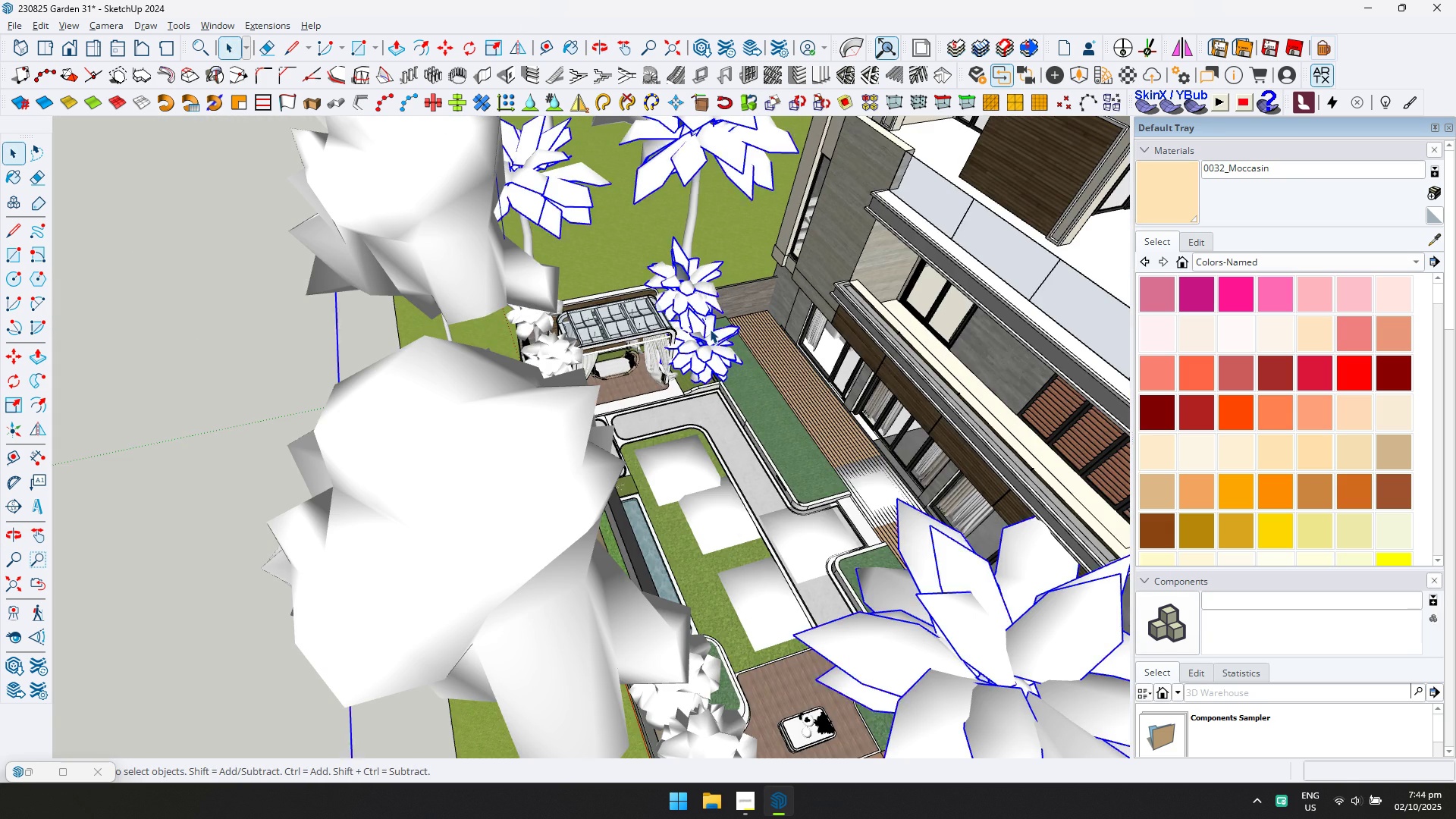 
double_click([710, 329])
 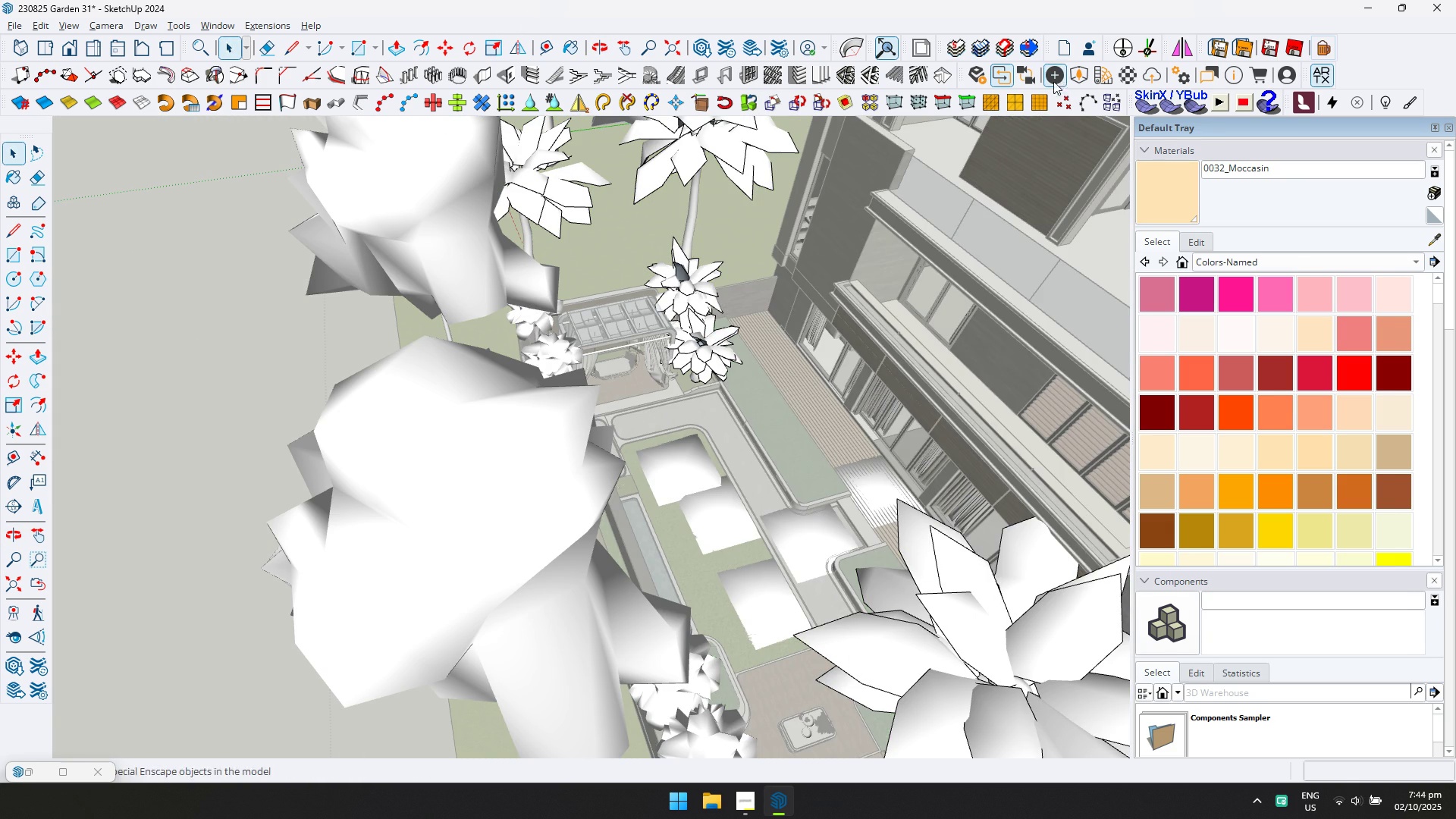 
left_click([1069, 79])
 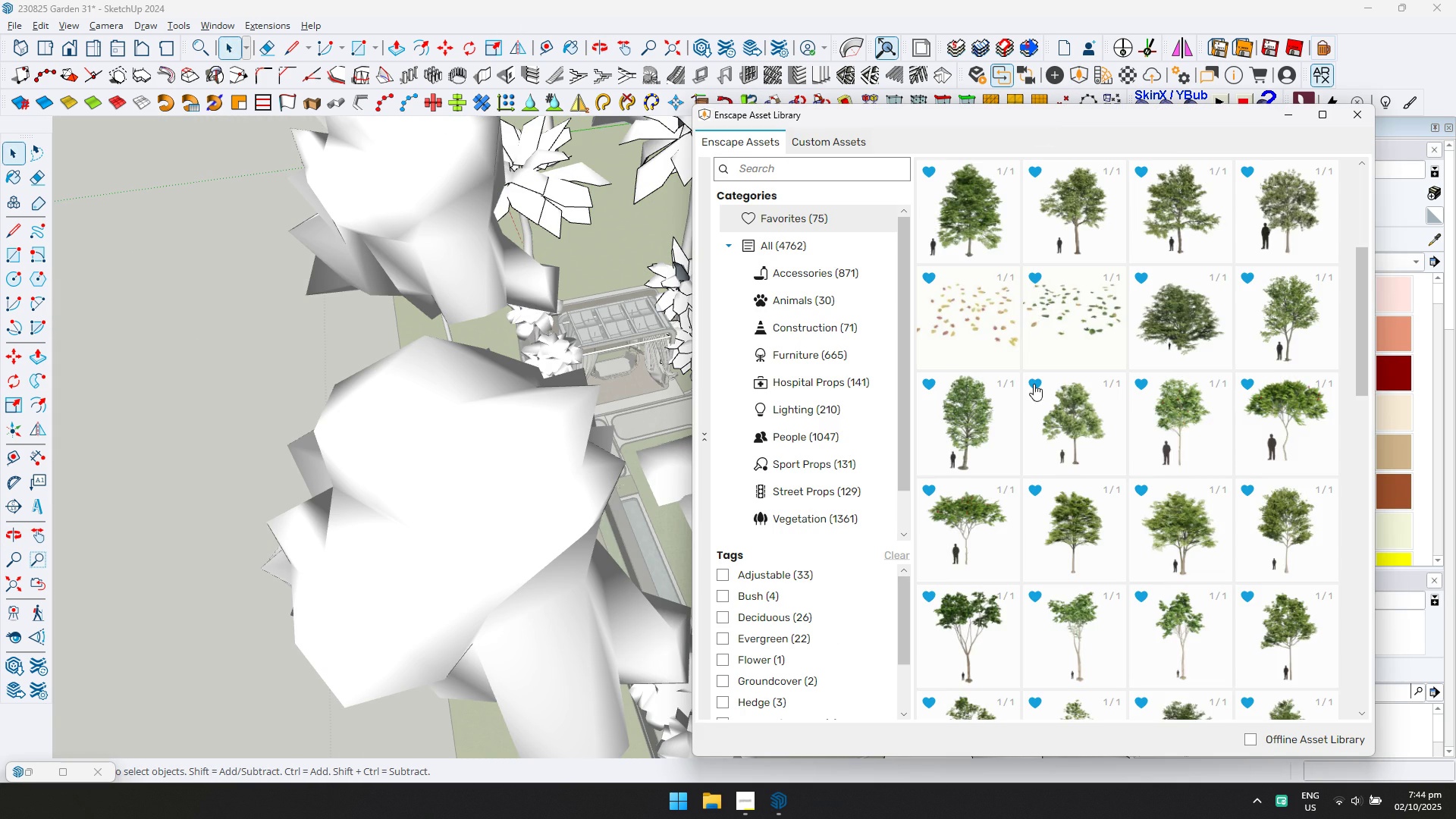 
scroll: coordinate [1191, 479], scroll_direction: down, amount: 9.0